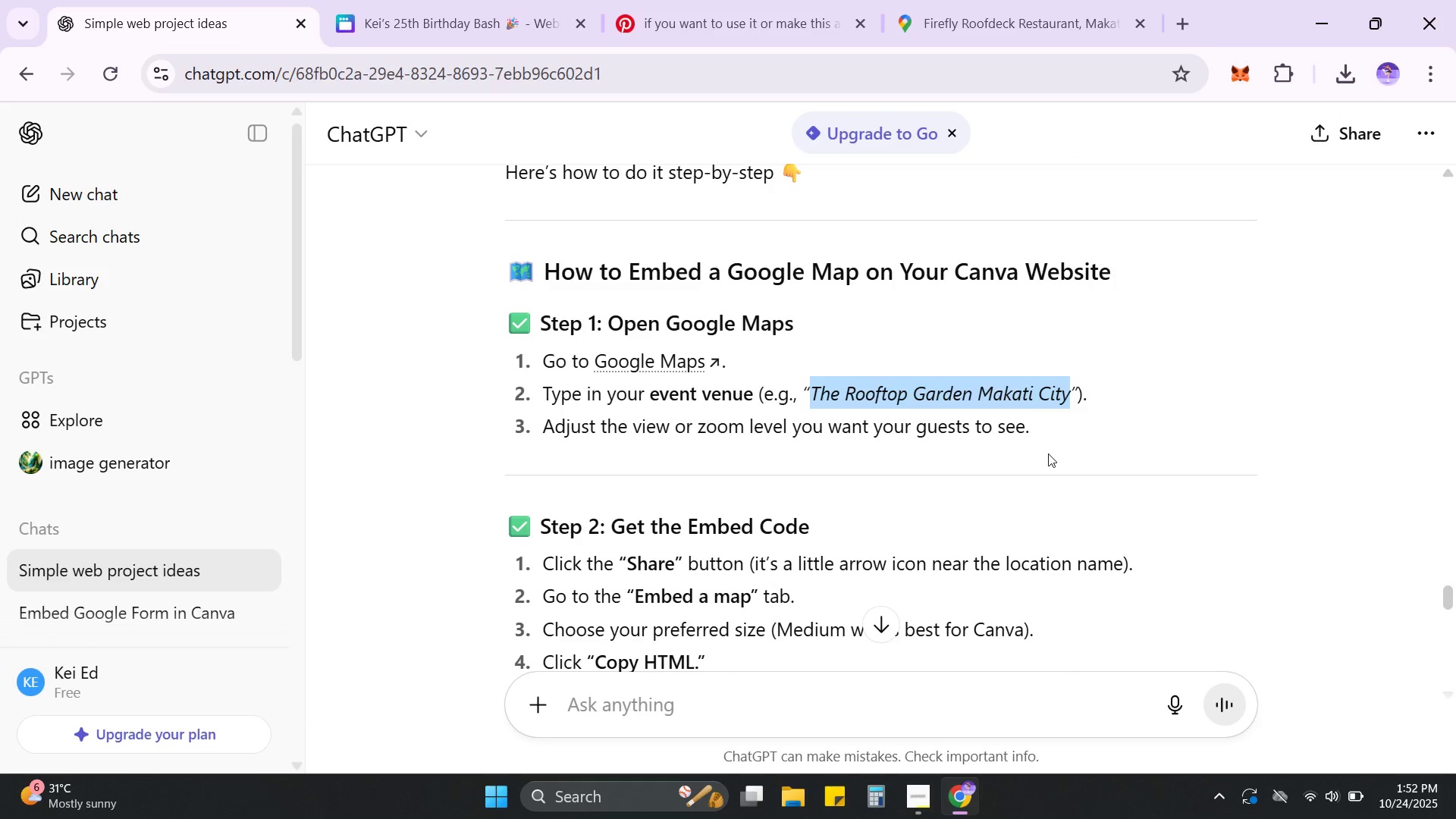 
scroll: coordinate [1048, 454], scroll_direction: down, amount: 1.0
 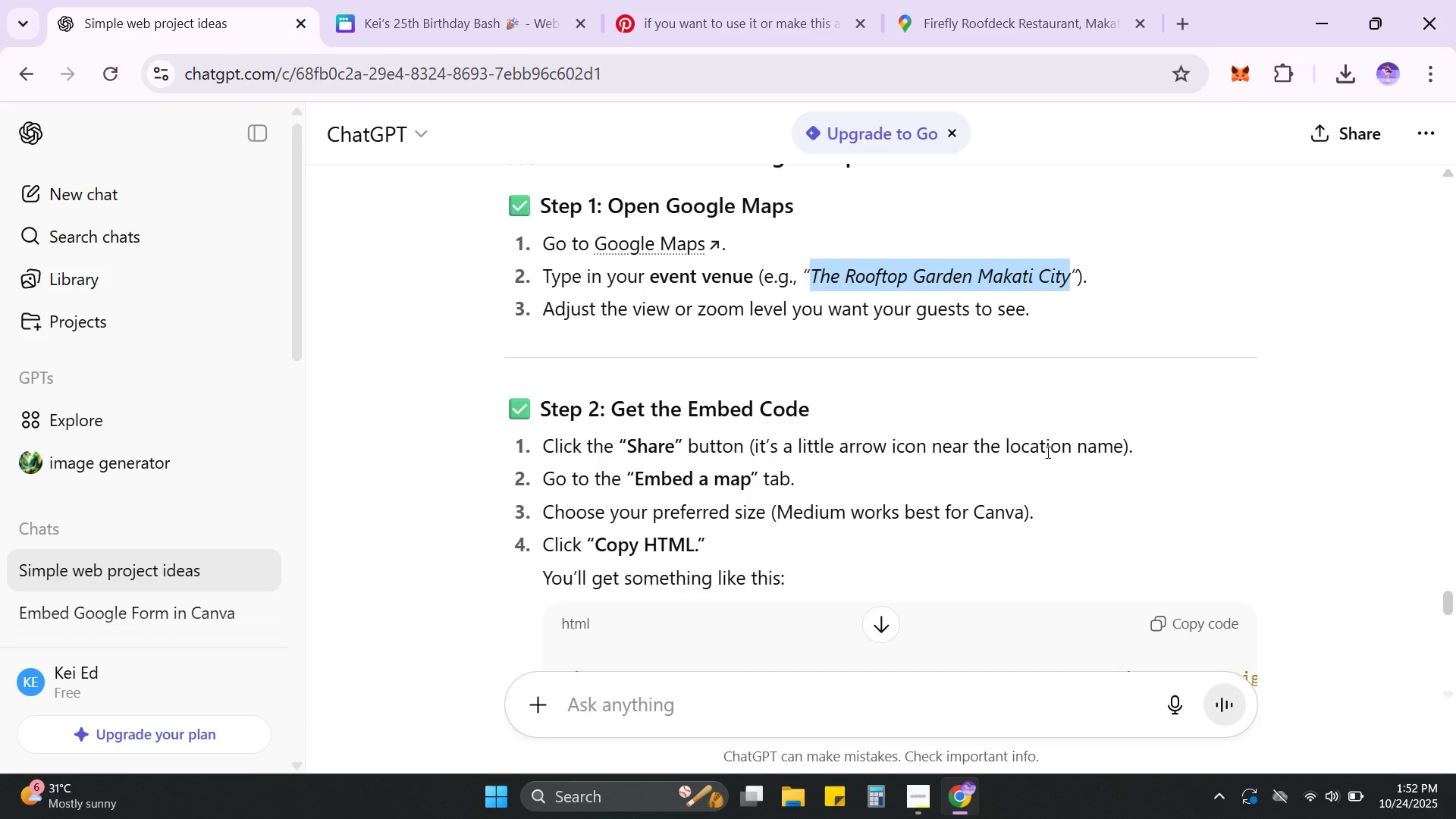 
scroll: coordinate [1161, 498], scroll_direction: up, amount: 6.0
 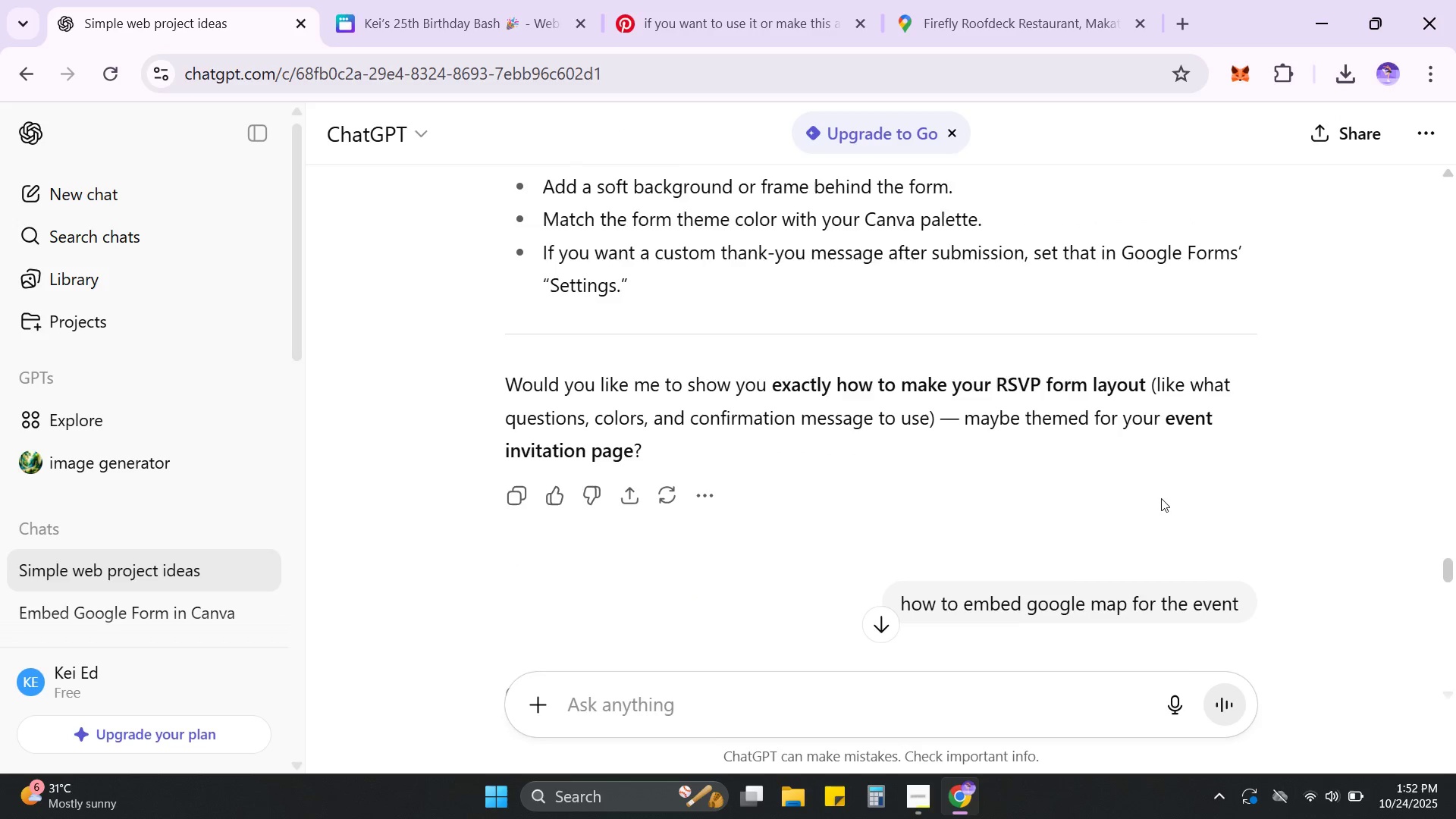 
scroll: coordinate [1161, 498], scroll_direction: down, amount: 2.0
 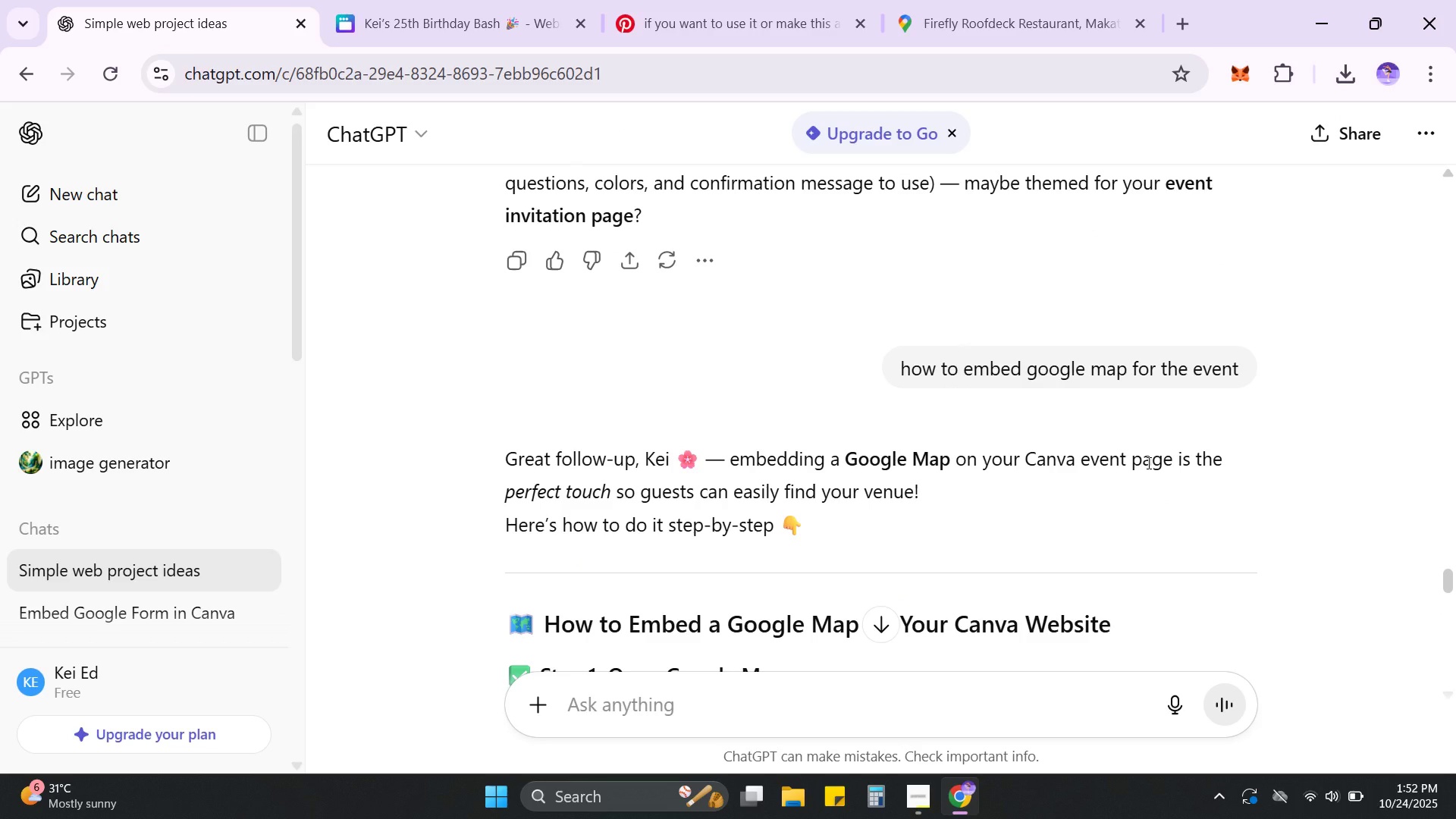 
wait(13.75)
 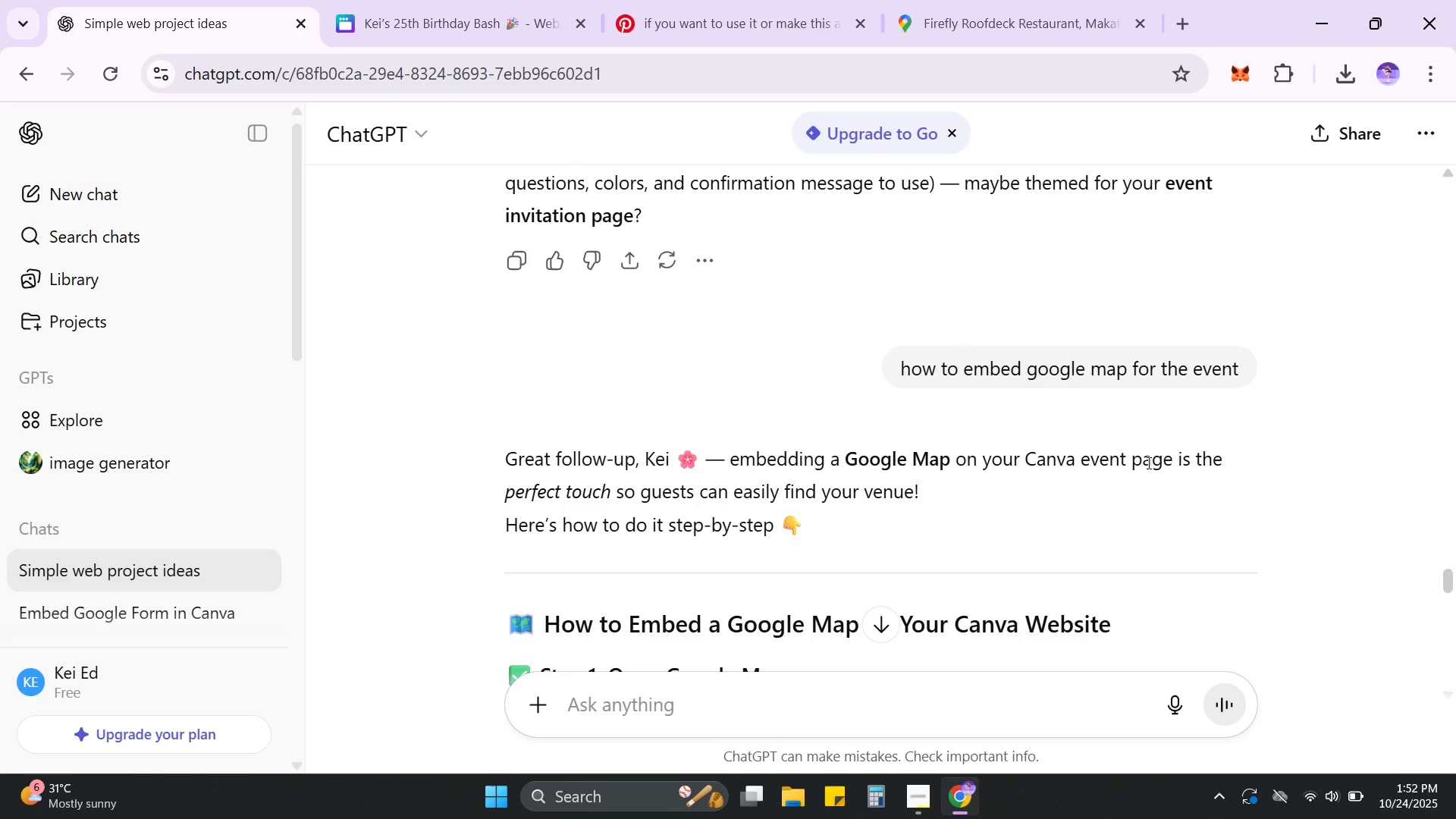 
scroll: coordinate [898, 447], scroll_direction: up, amount: 28.0
 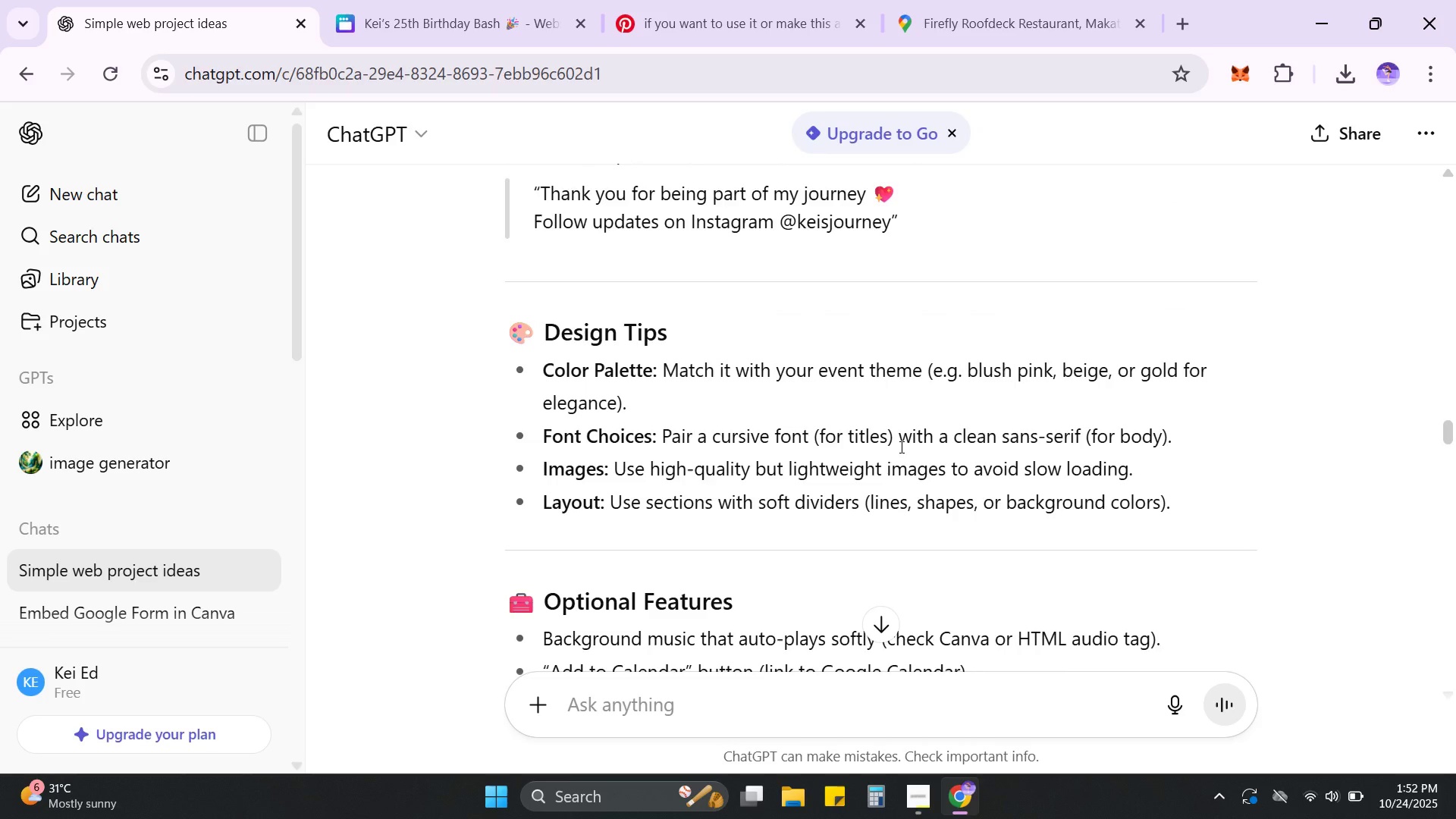 
scroll: coordinate [900, 447], scroll_direction: none, amount: 0.0
 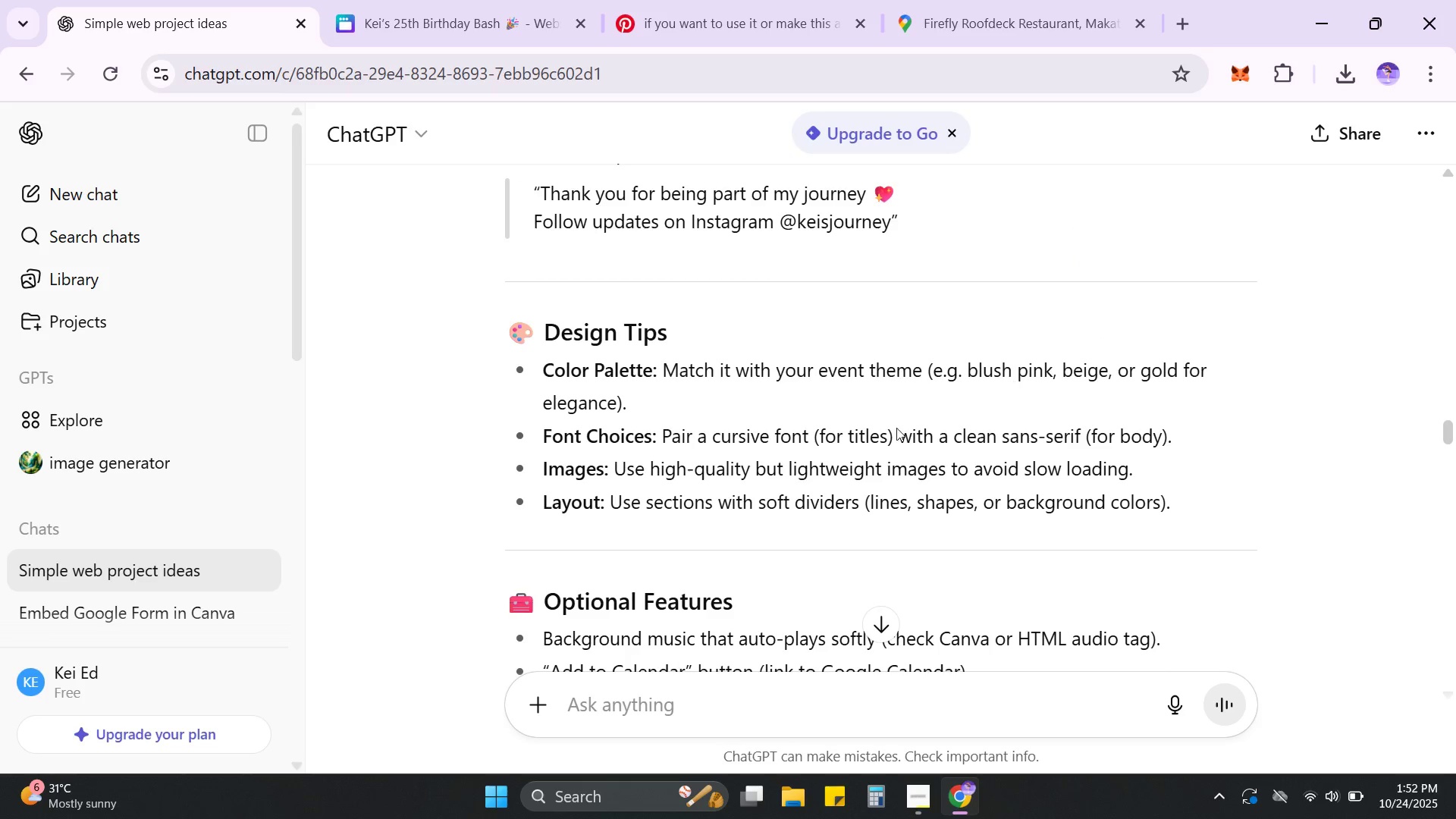 
scroll: coordinate [997, 387], scroll_direction: up, amount: 1.0
 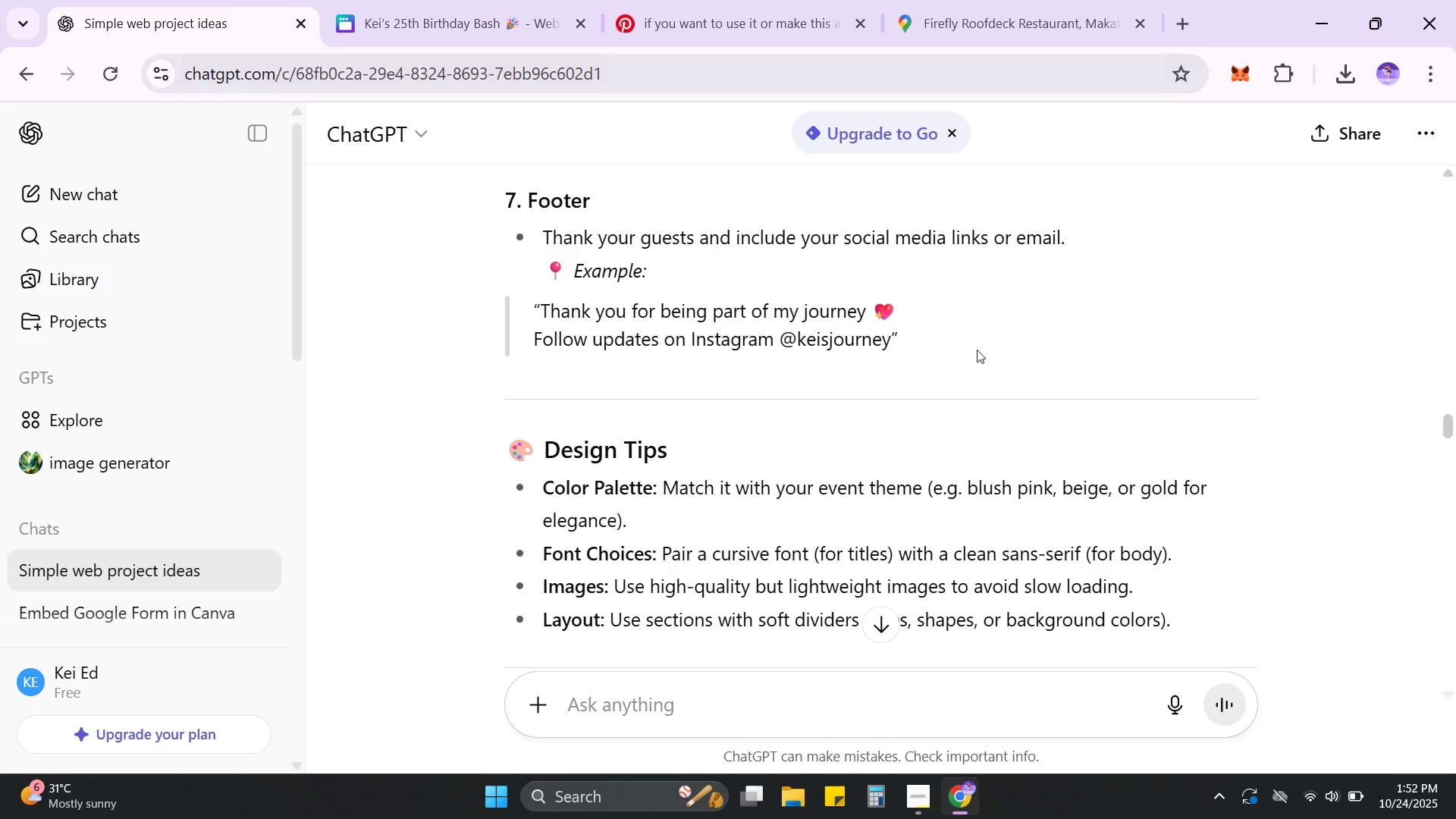 
scroll: coordinate [980, 398], scroll_direction: down, amount: 1.0
 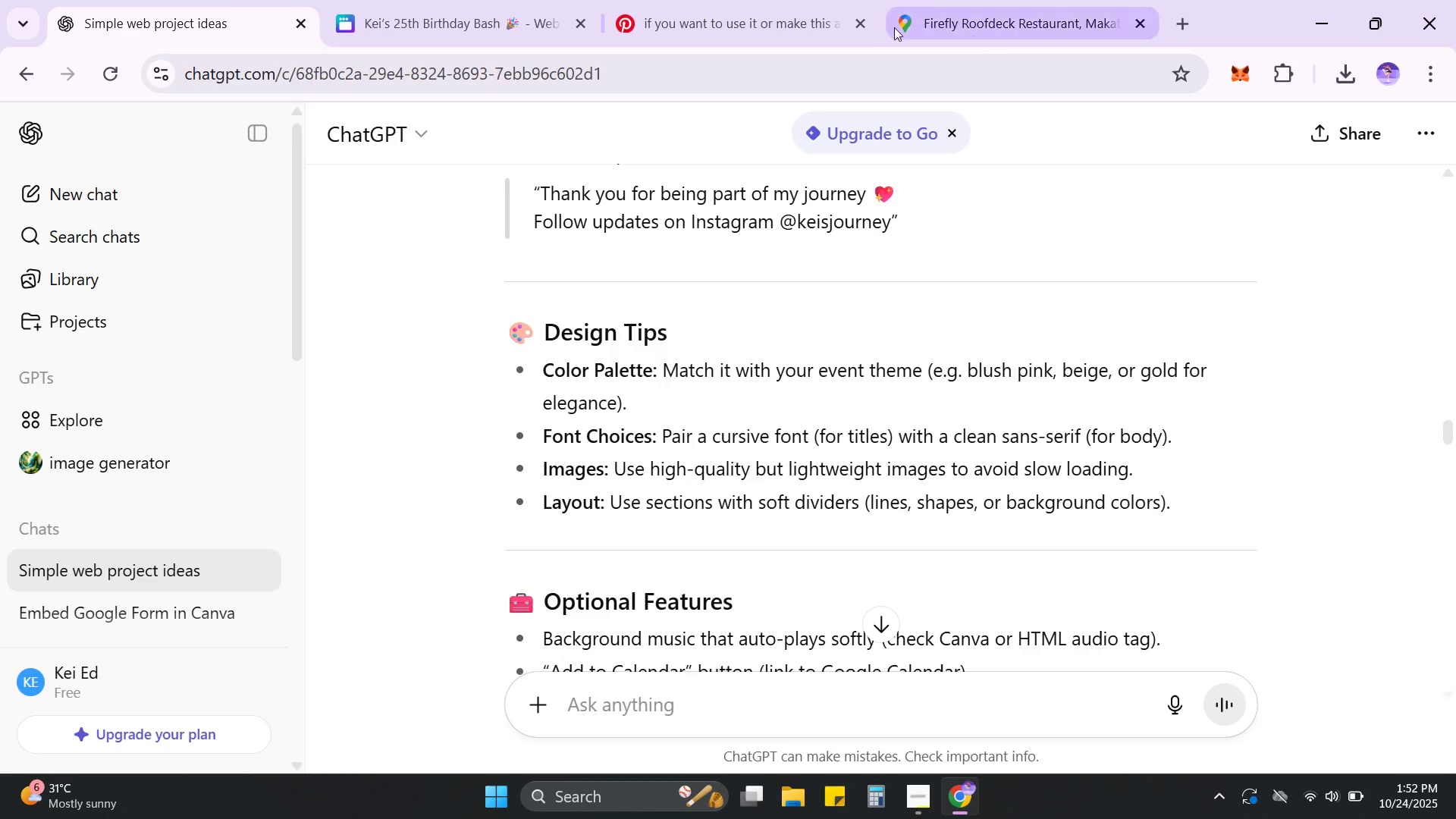 
scroll: coordinate [808, 362], scroll_direction: up, amount: 7.0
 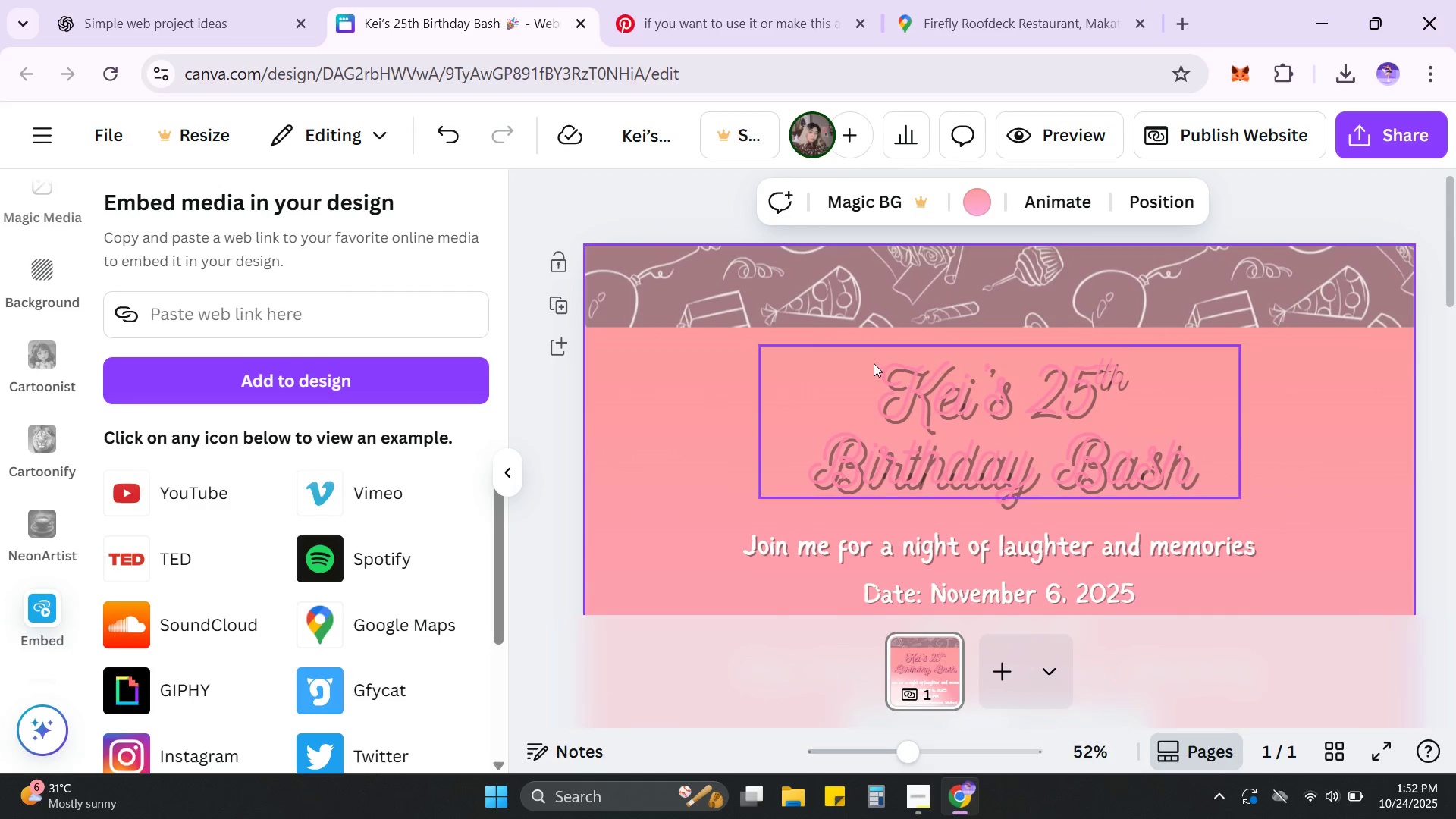 
scroll: coordinate [1278, 416], scroll_direction: down, amount: 3.0
 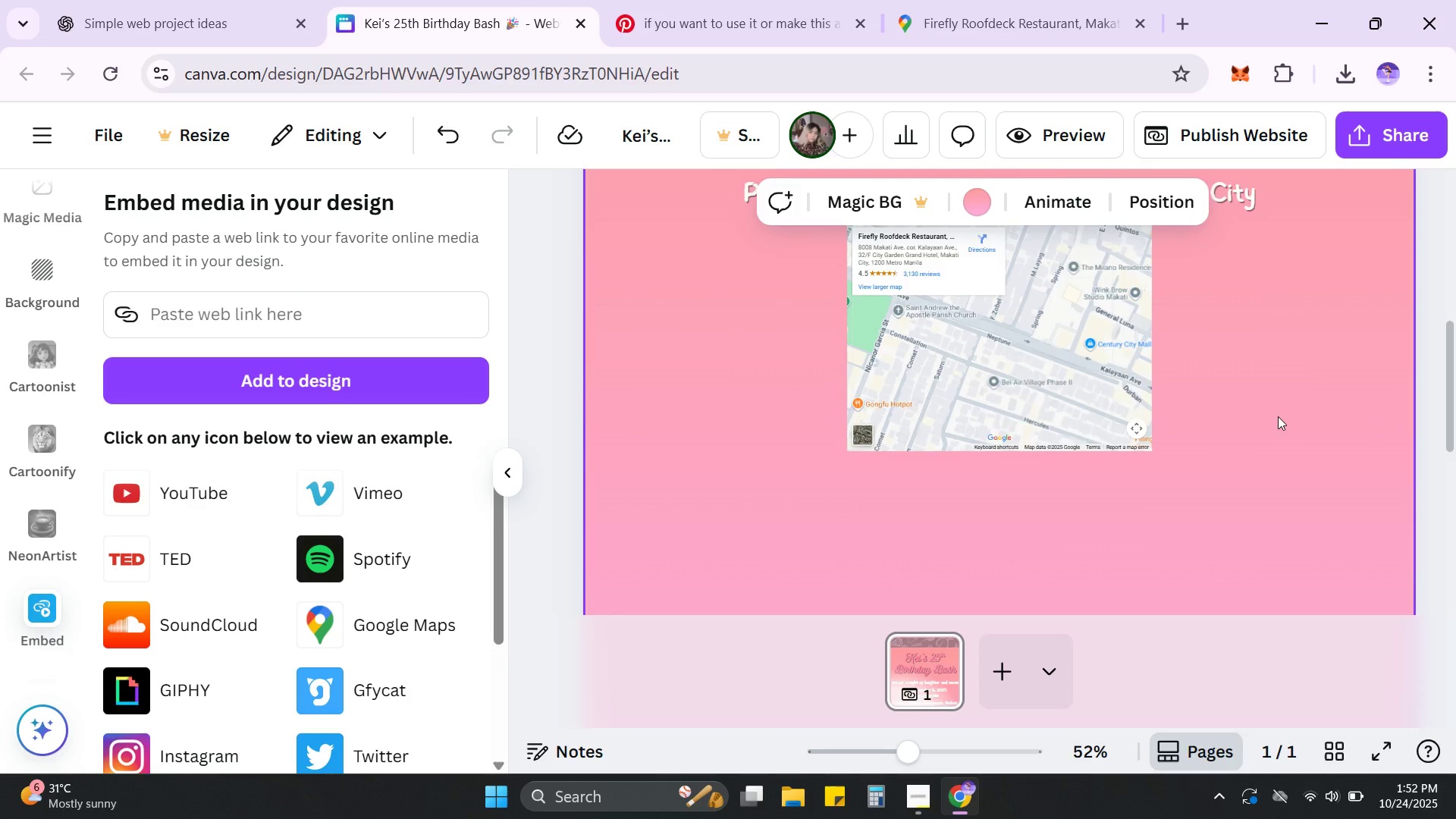 
scroll: coordinate [1278, 416], scroll_direction: up, amount: 1.0
 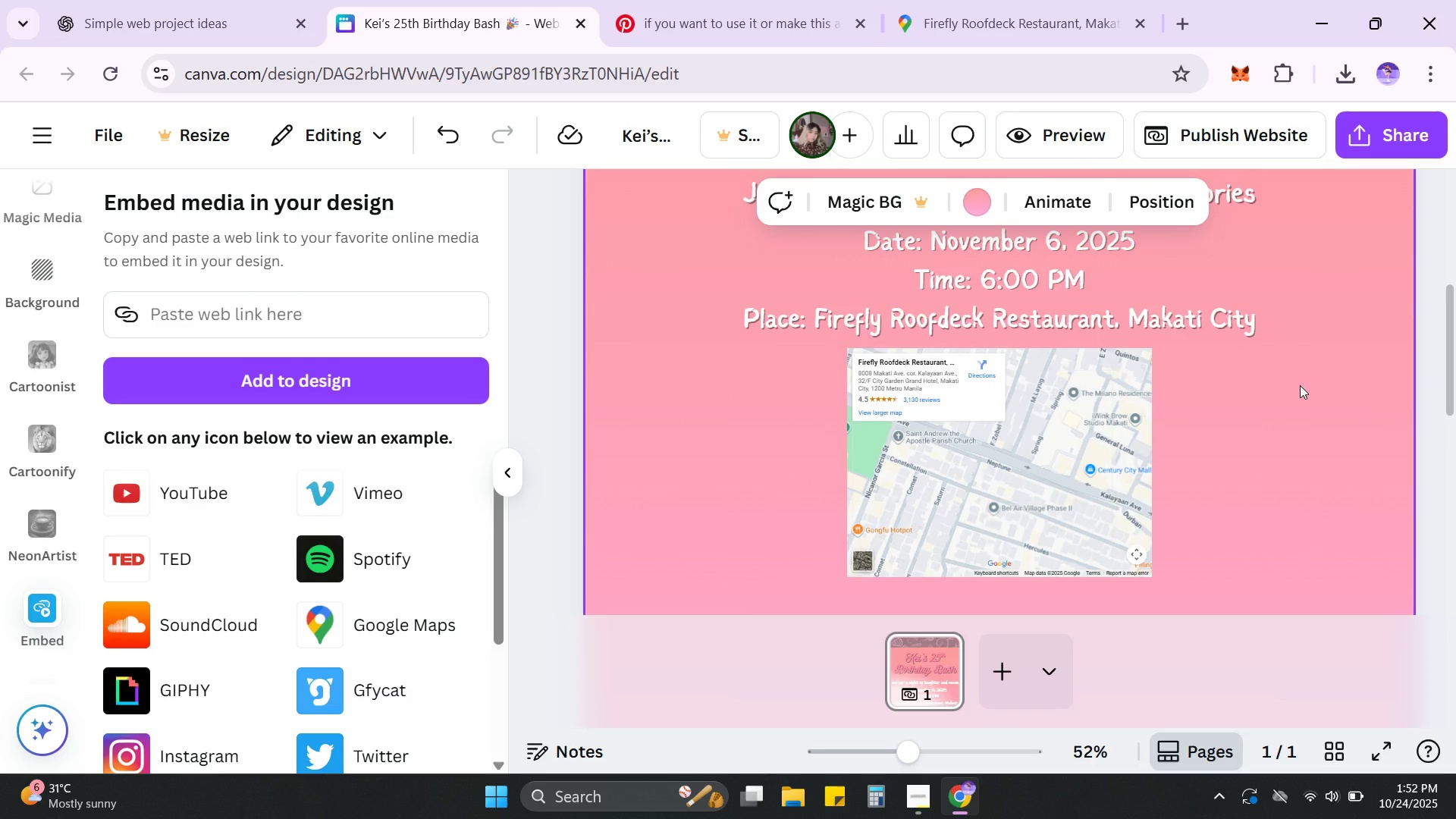 
scroll: coordinate [1301, 385], scroll_direction: none, amount: 0.0
 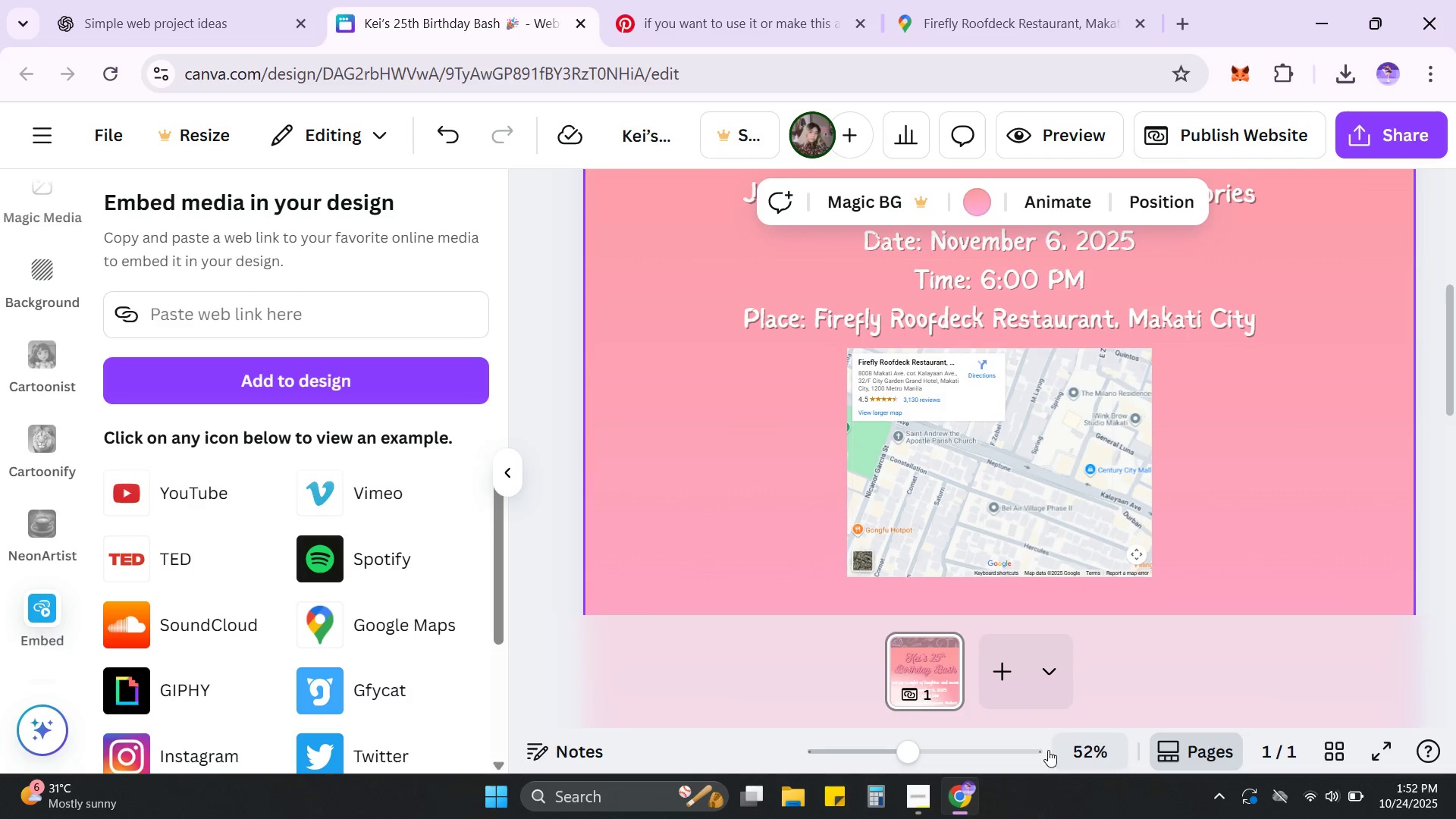 
left_click([100, 33])
 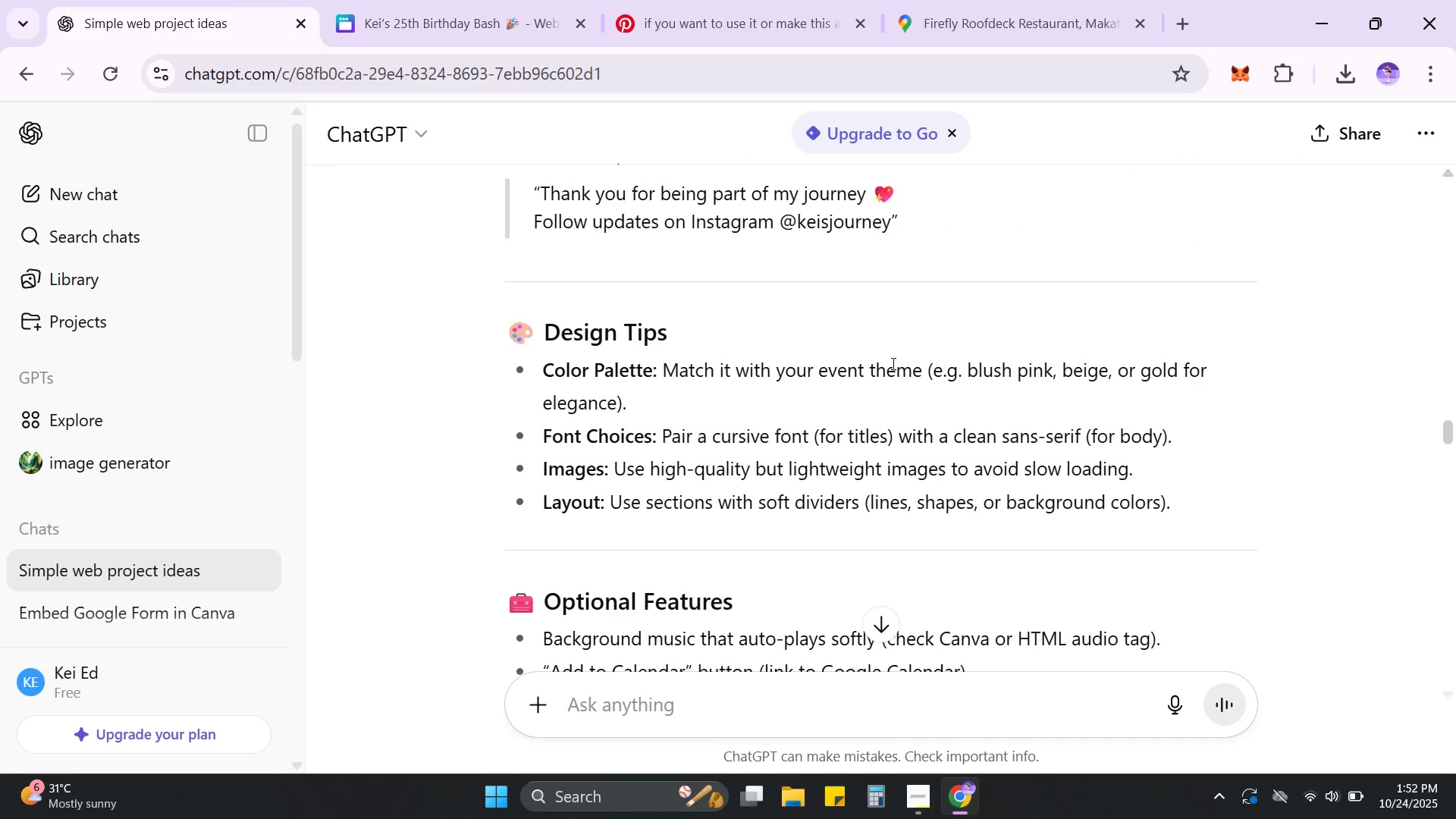 
scroll: coordinate [977, 413], scroll_direction: up, amount: 12.0
 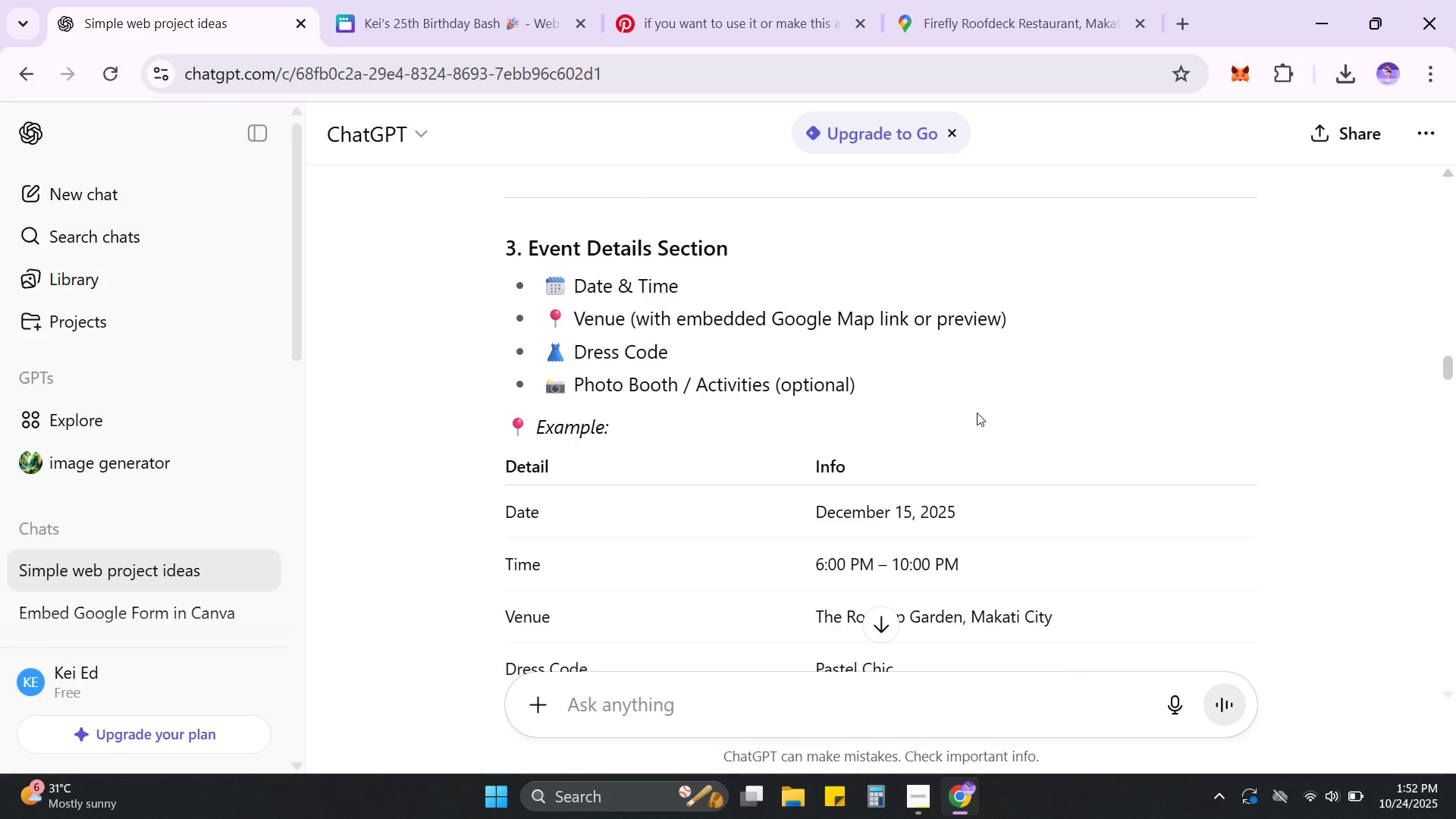 
scroll: coordinate [977, 413], scroll_direction: down, amount: 1.0